 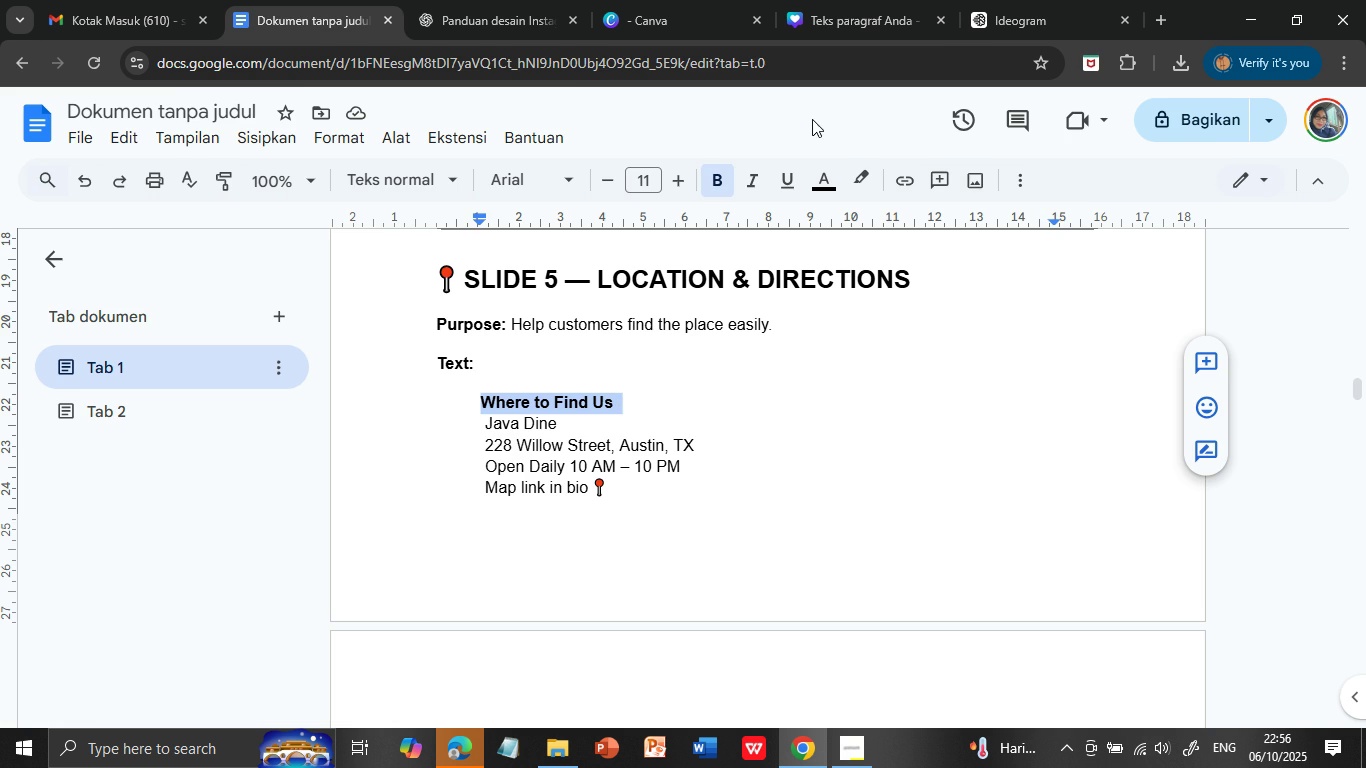 
key(Control+C)
 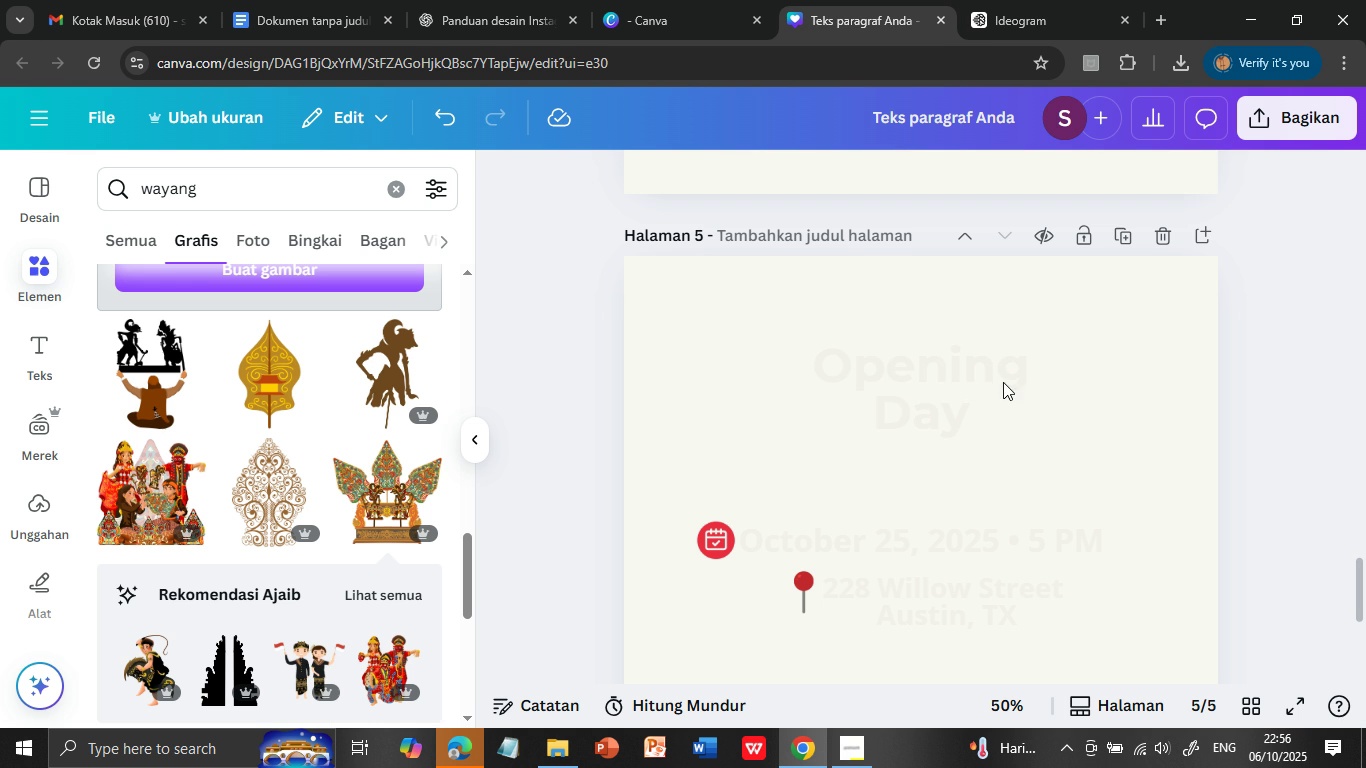 
left_click([841, 18])
 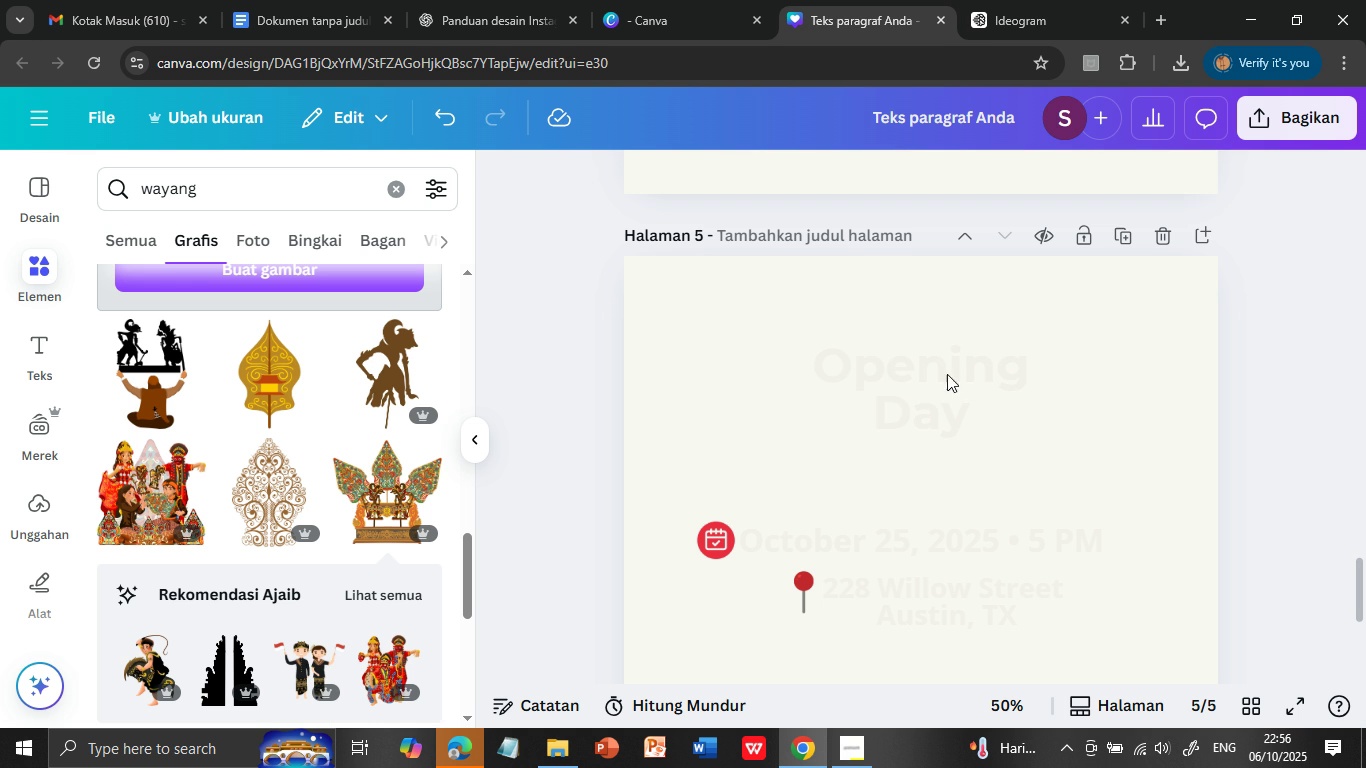 
left_click([959, 371])
 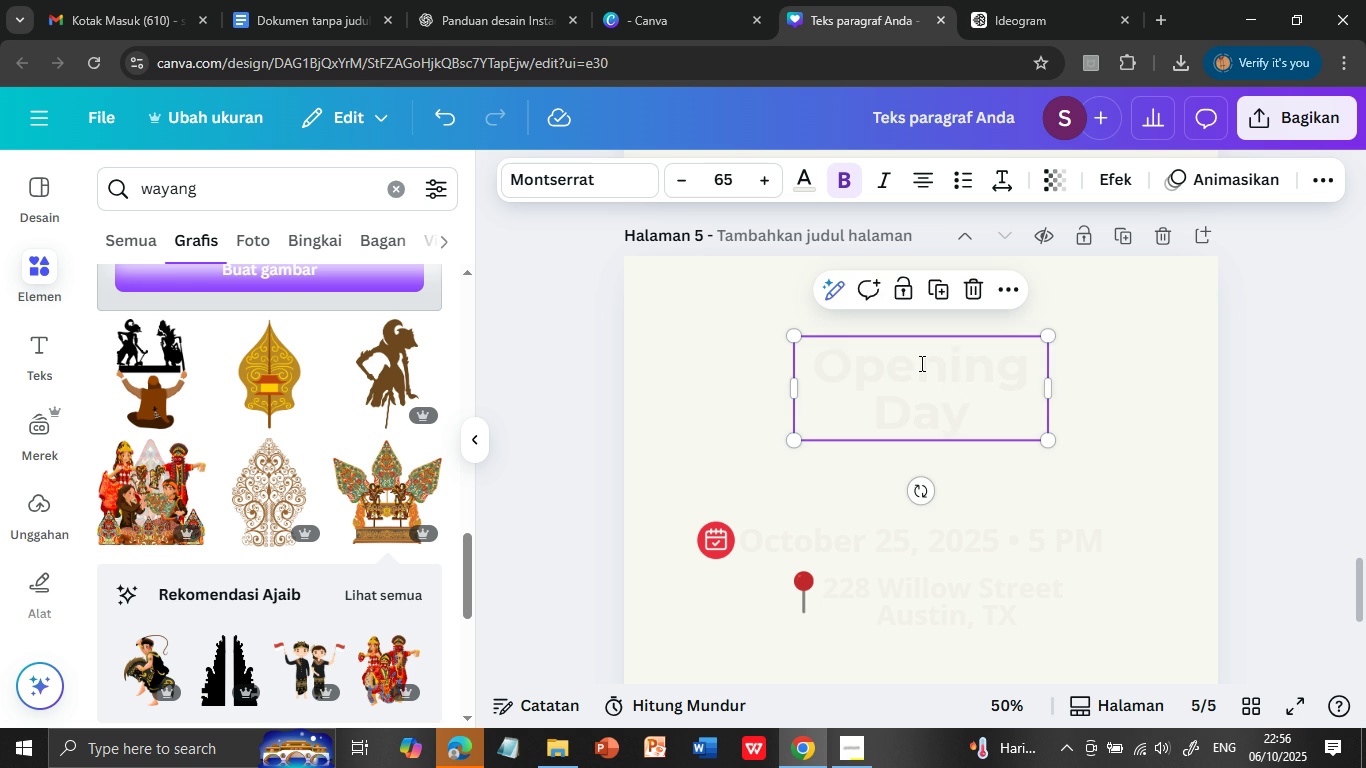 
double_click([920, 363])
 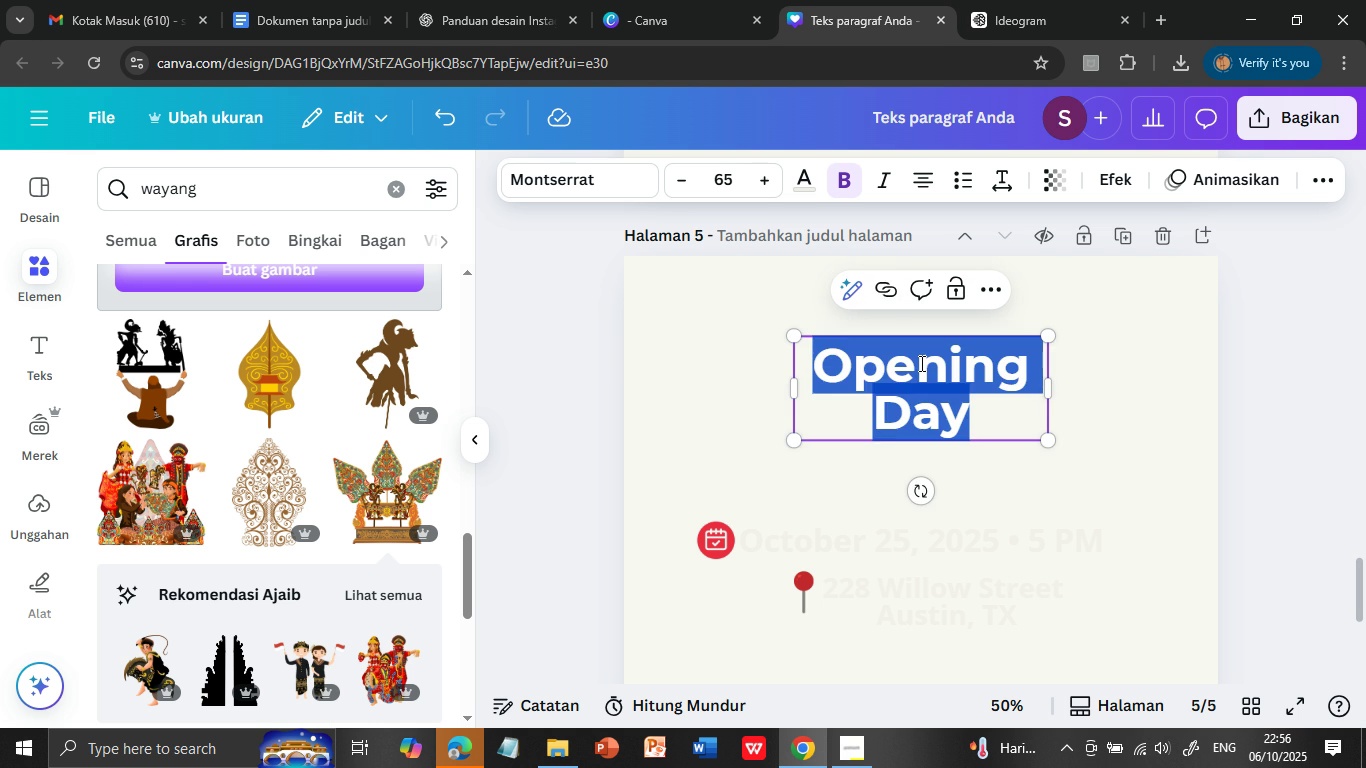 
triple_click([920, 363])